 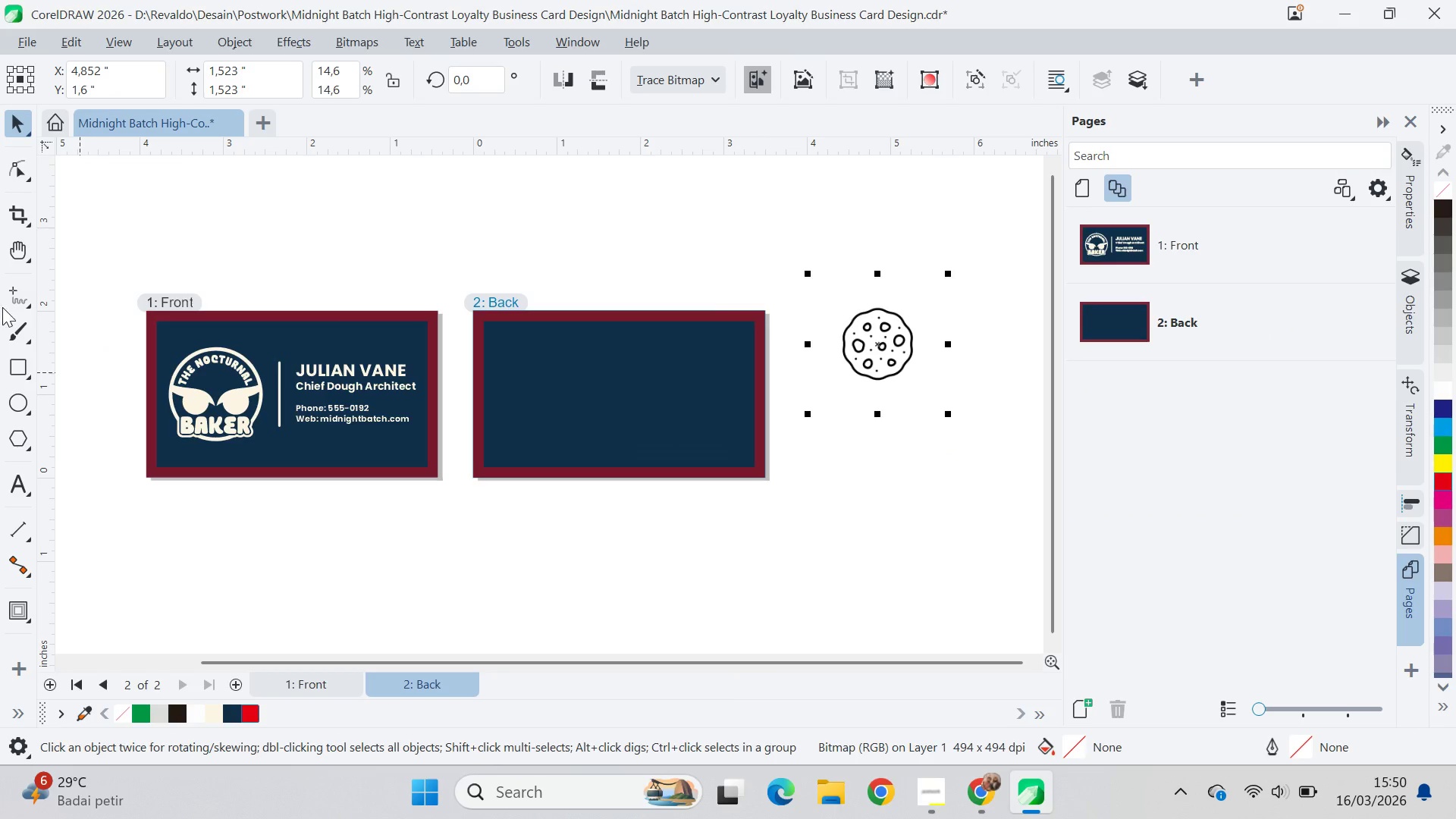 
left_click_drag(start_coordinate=[825, 479], to_coordinate=[909, 542])
 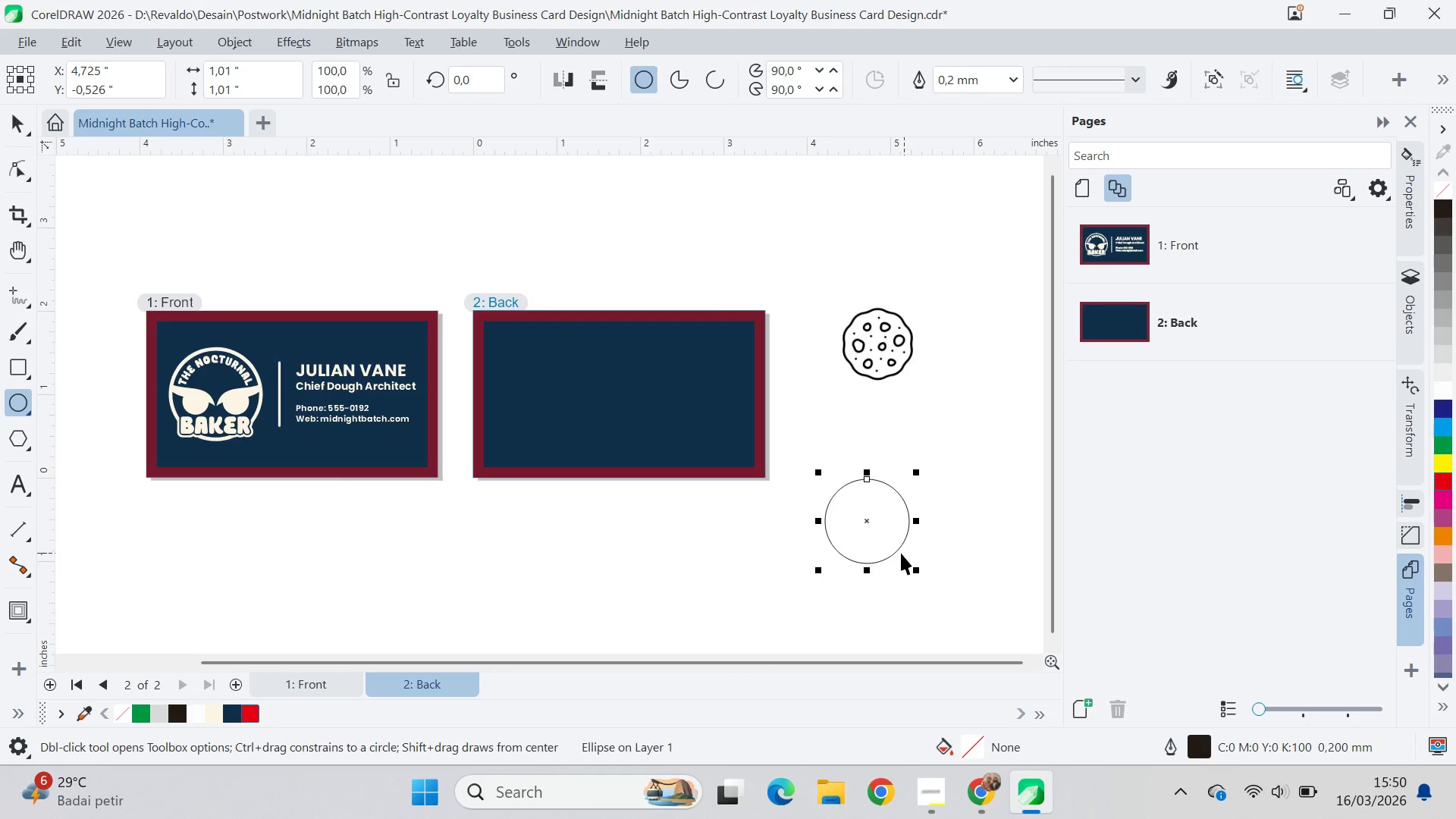 
key(V)
 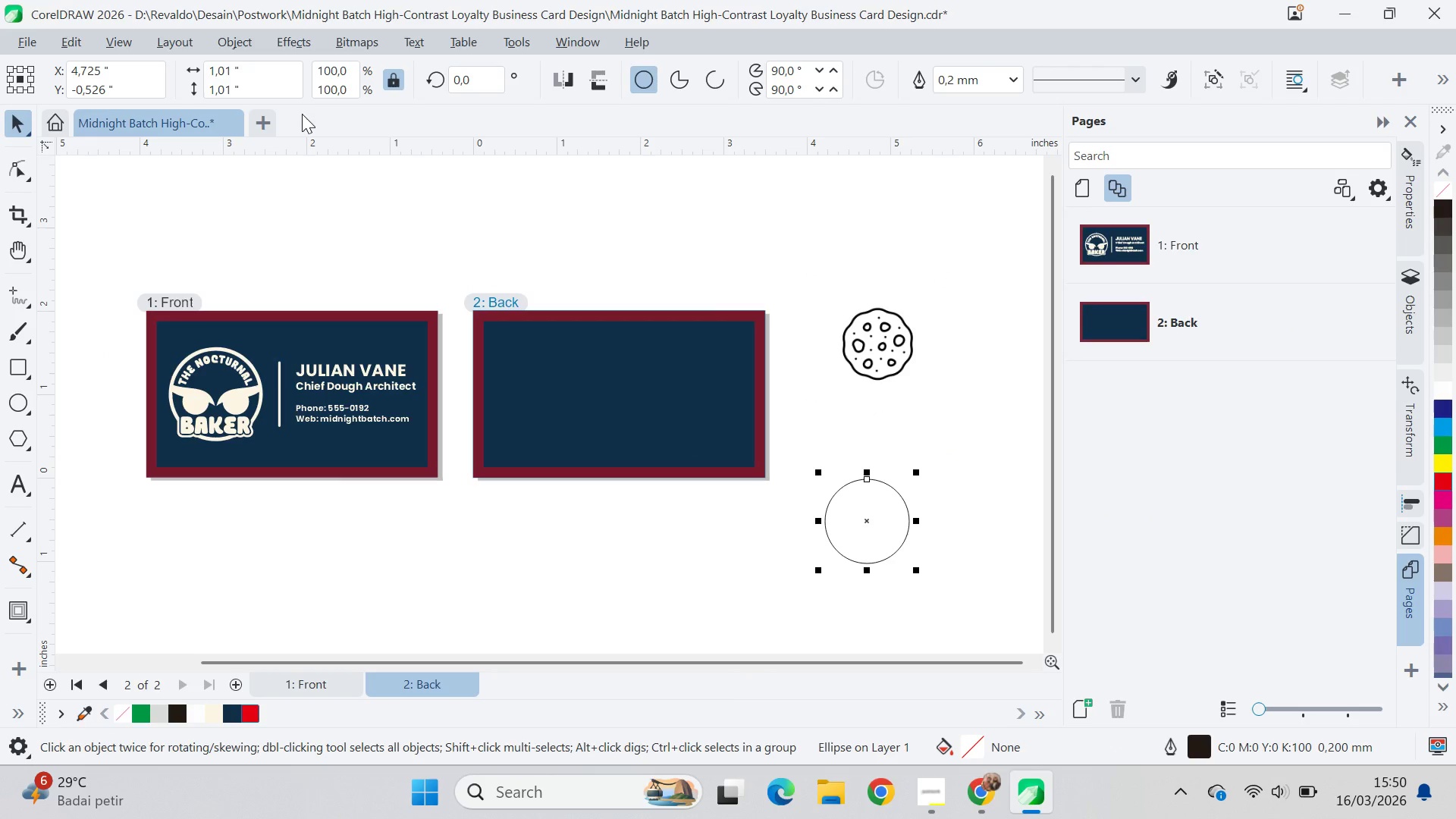 
left_click_drag(start_coordinate=[283, 77], to_coordinate=[26, 59])
 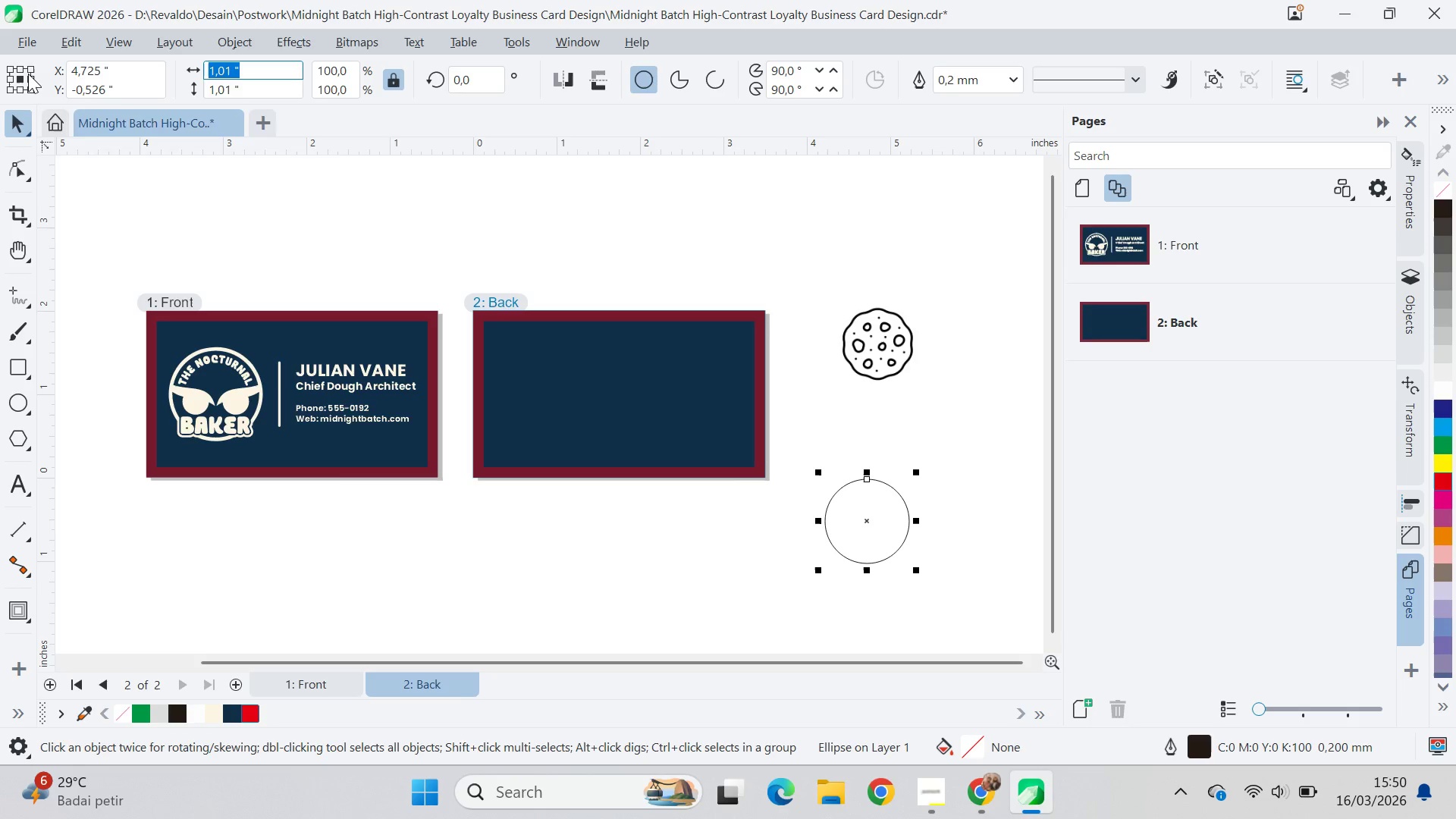 
key(1)
 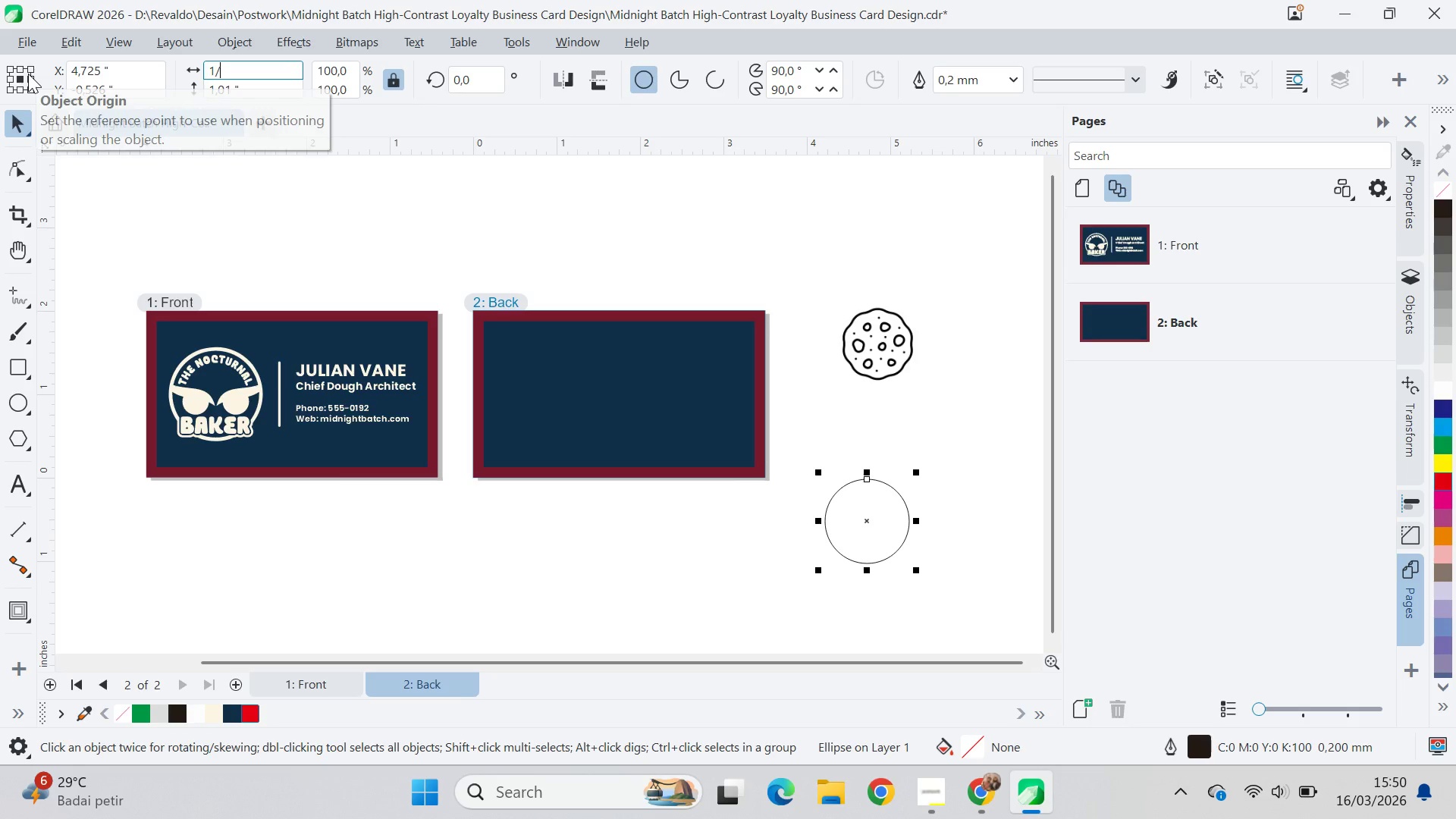 
key(Slash)
 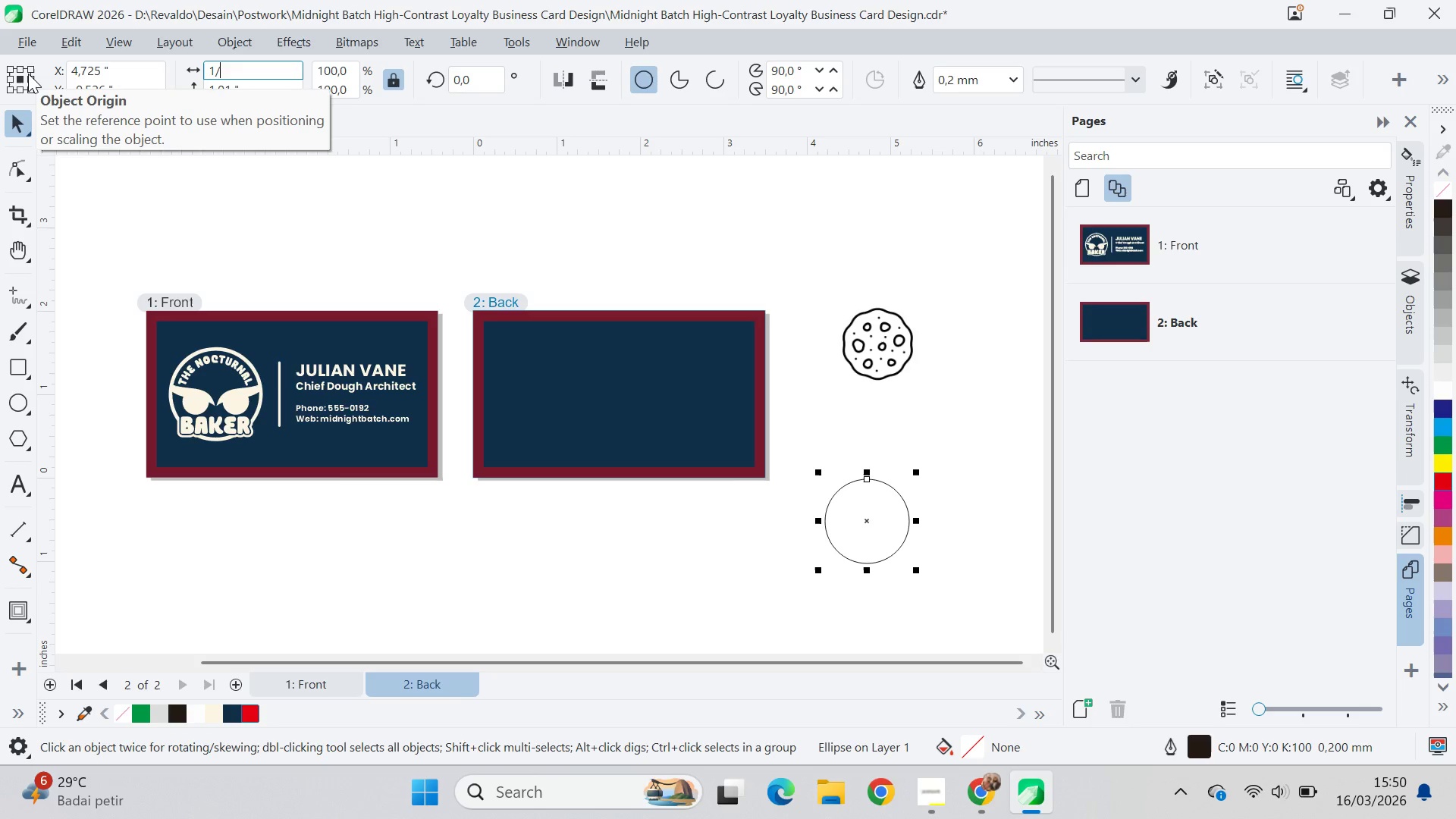 
key(4)
 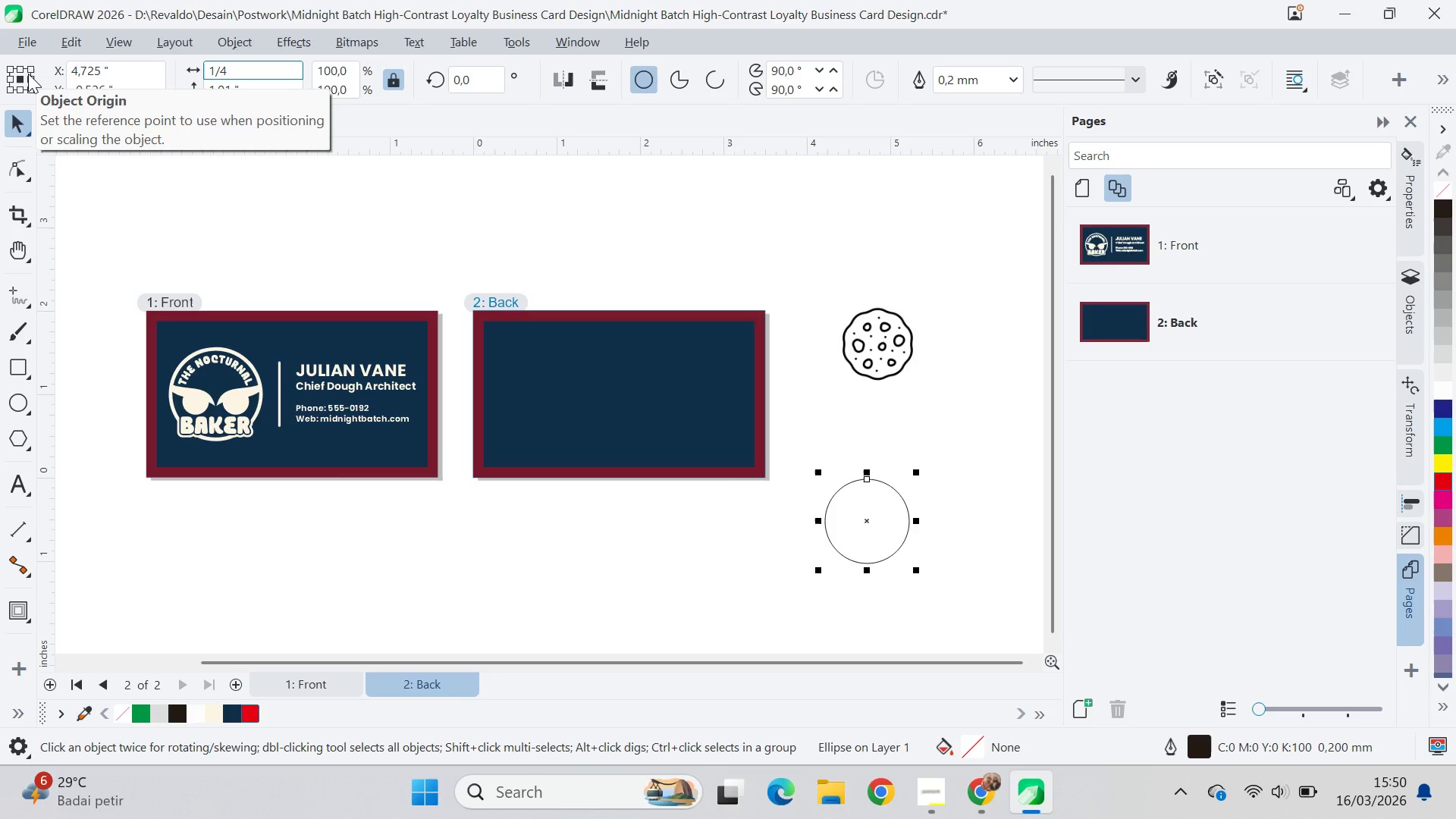 
key(Enter)
 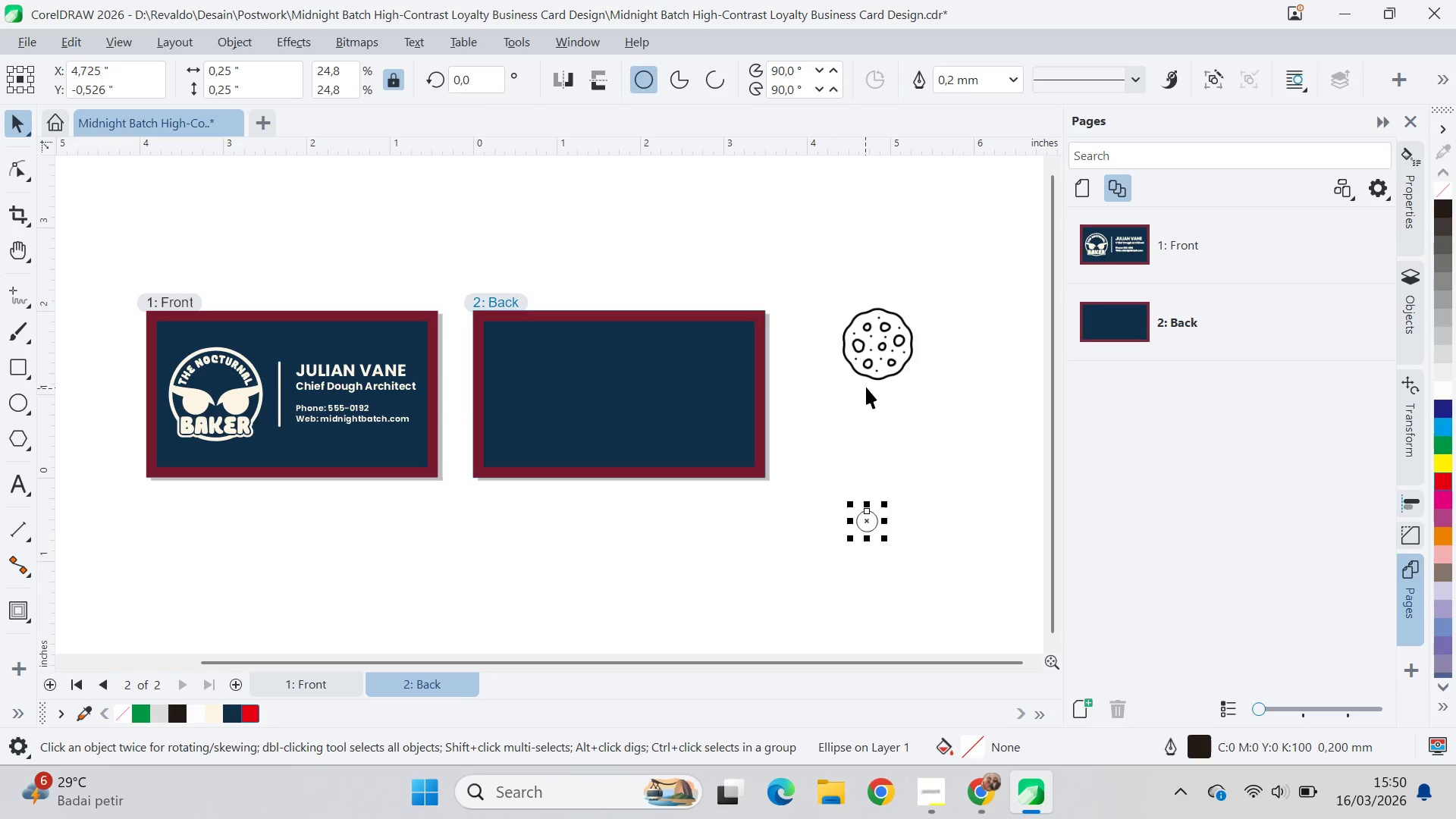 
left_click_drag(start_coordinate=[871, 524], to_coordinate=[841, 445])
 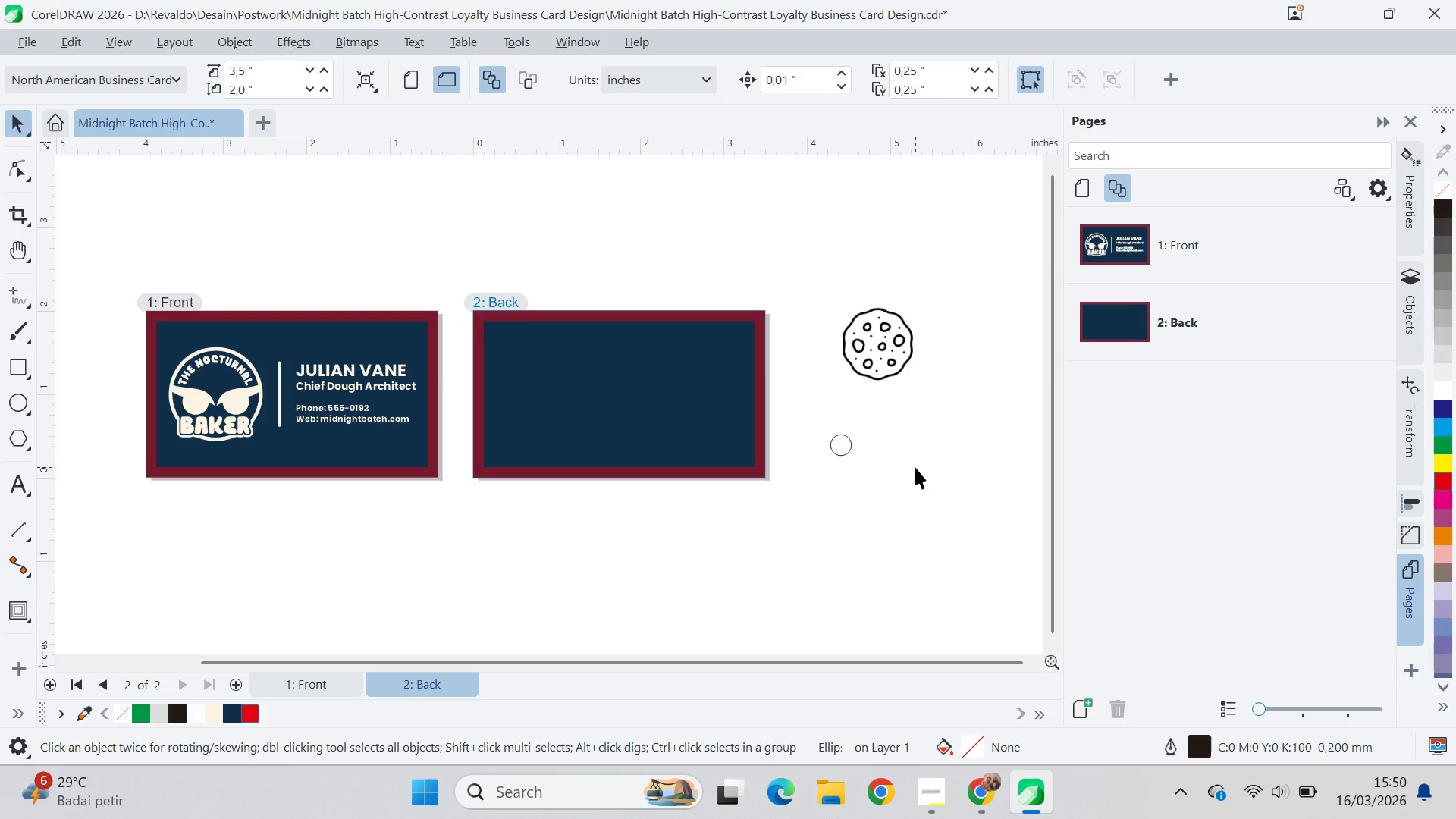 
key(Alt+AltLeft)
 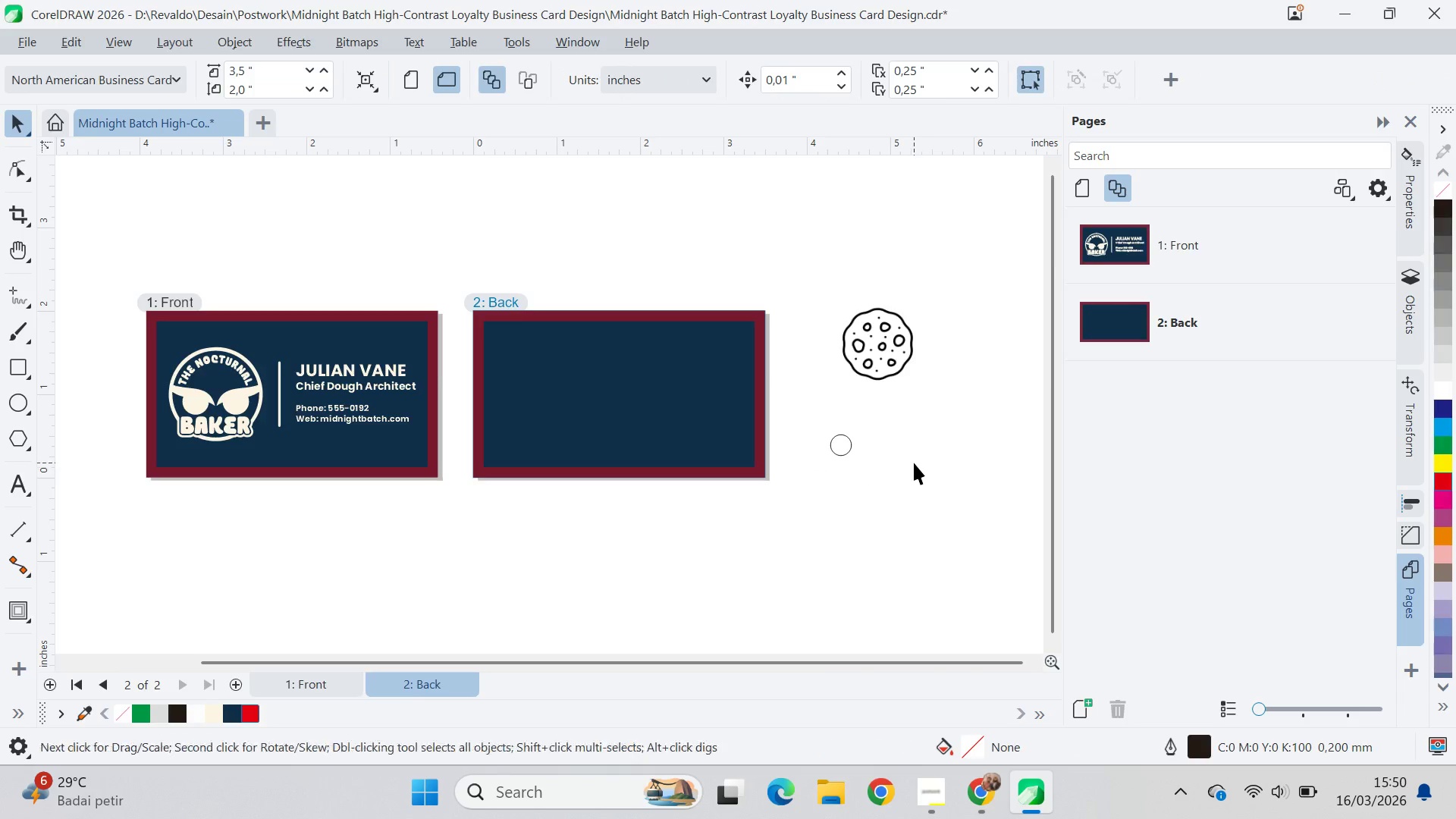 
key(Alt+Tab)